 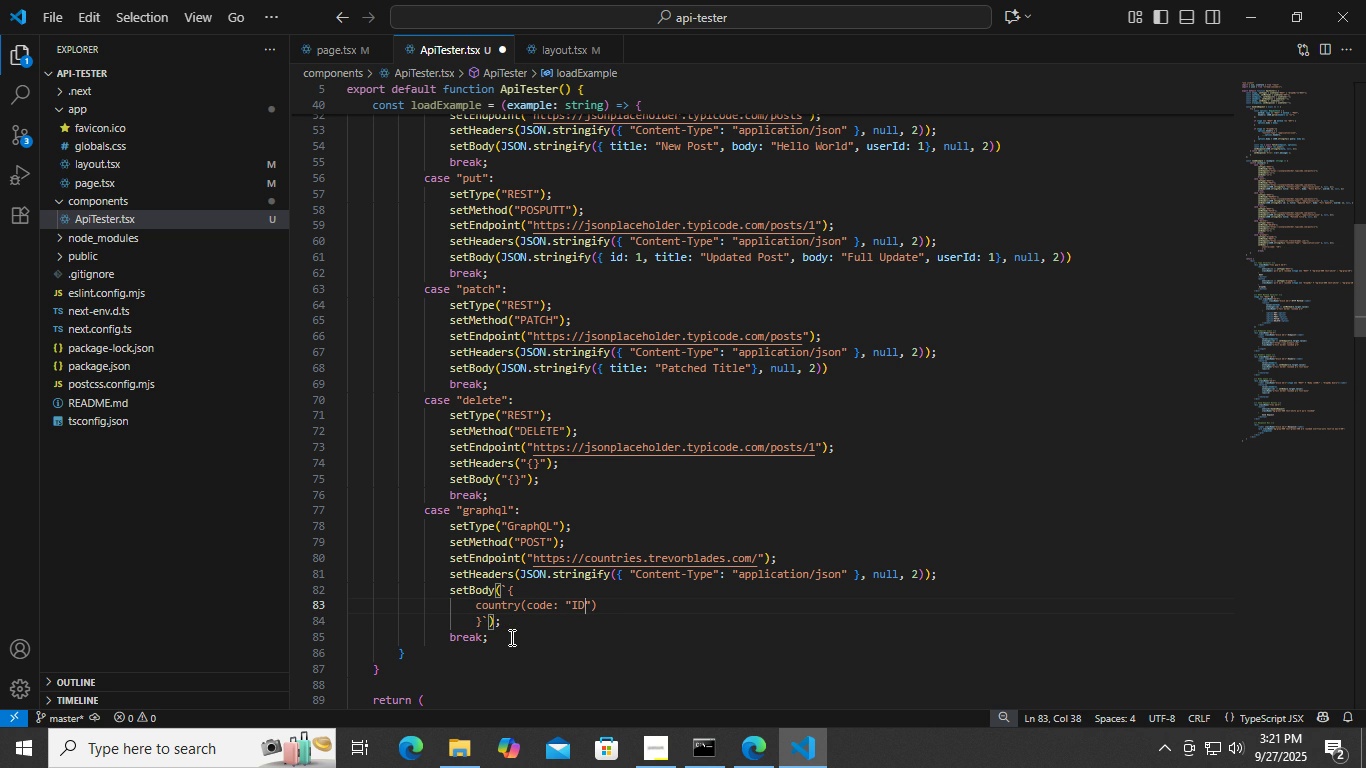 
key(ArrowRight)
 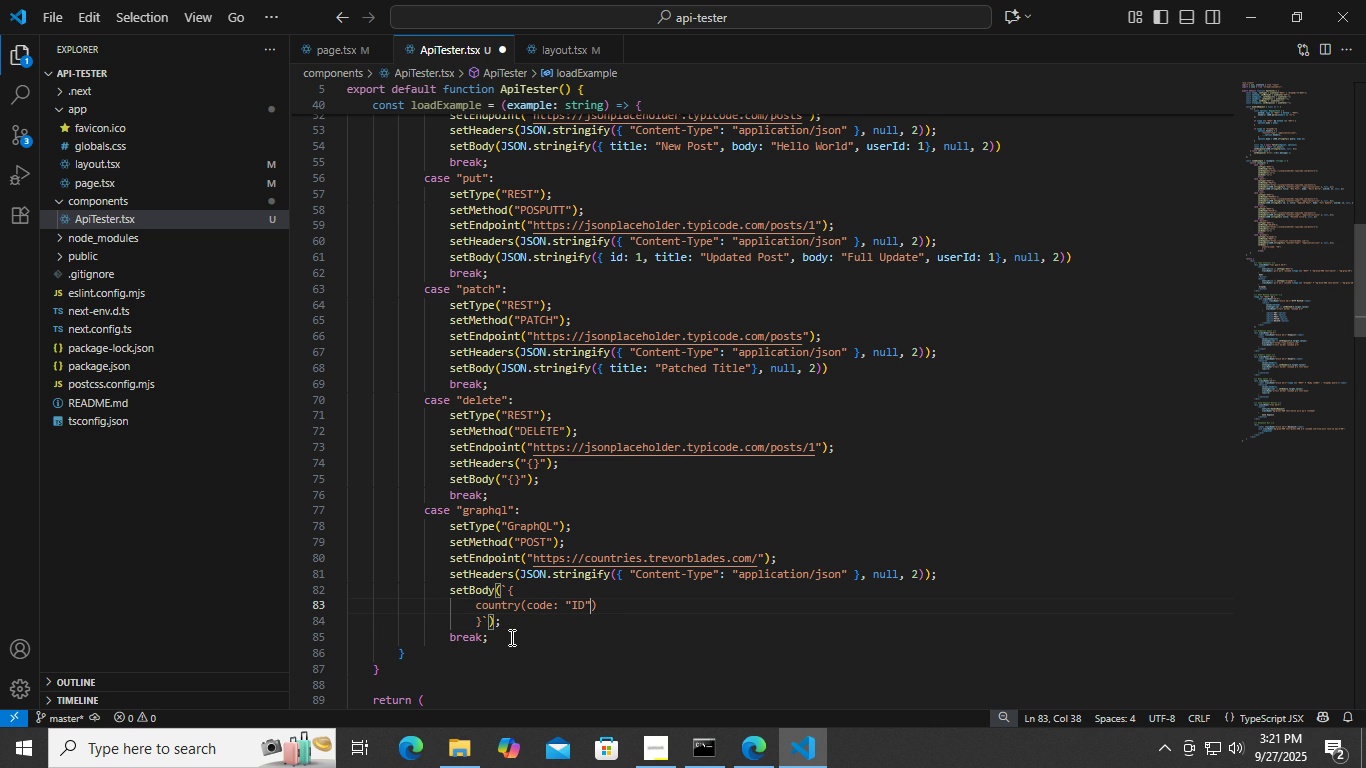 
key(ArrowRight)
 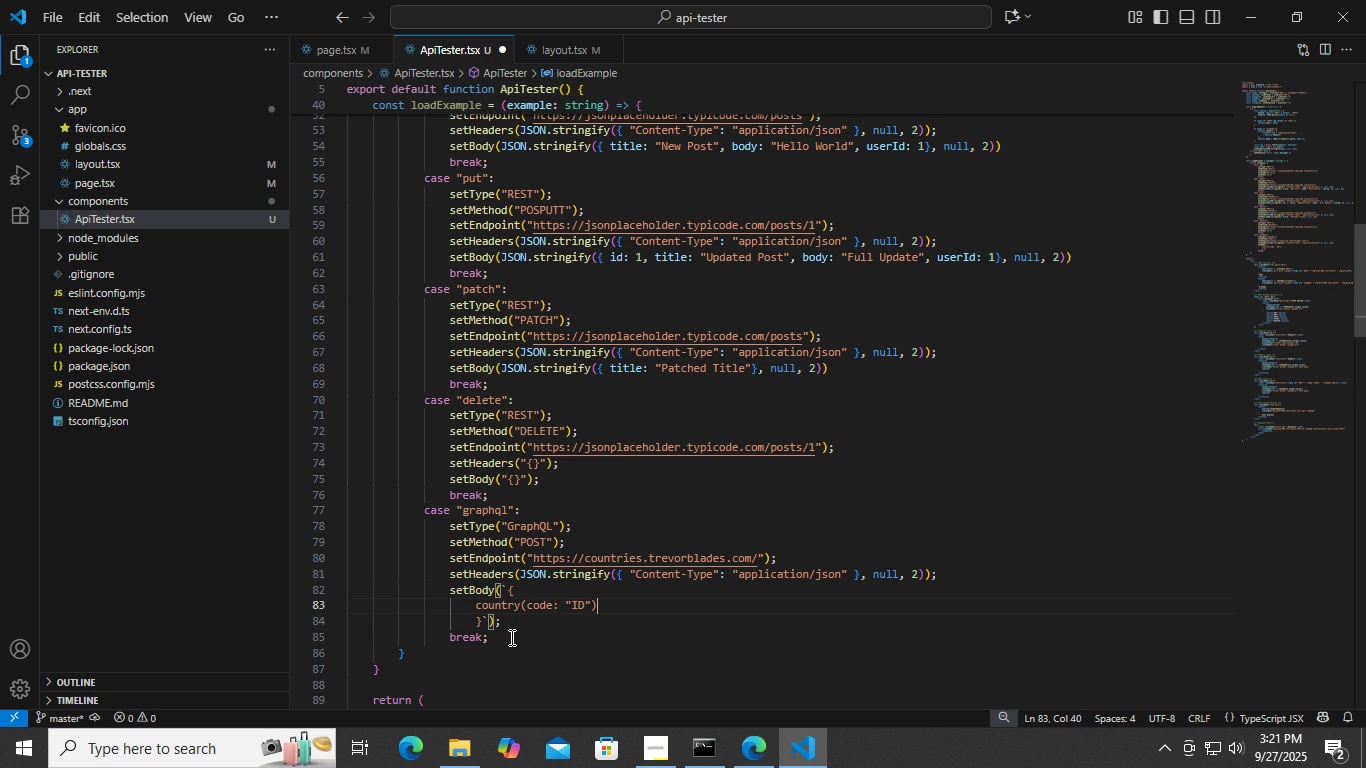 
key(ArrowRight)
 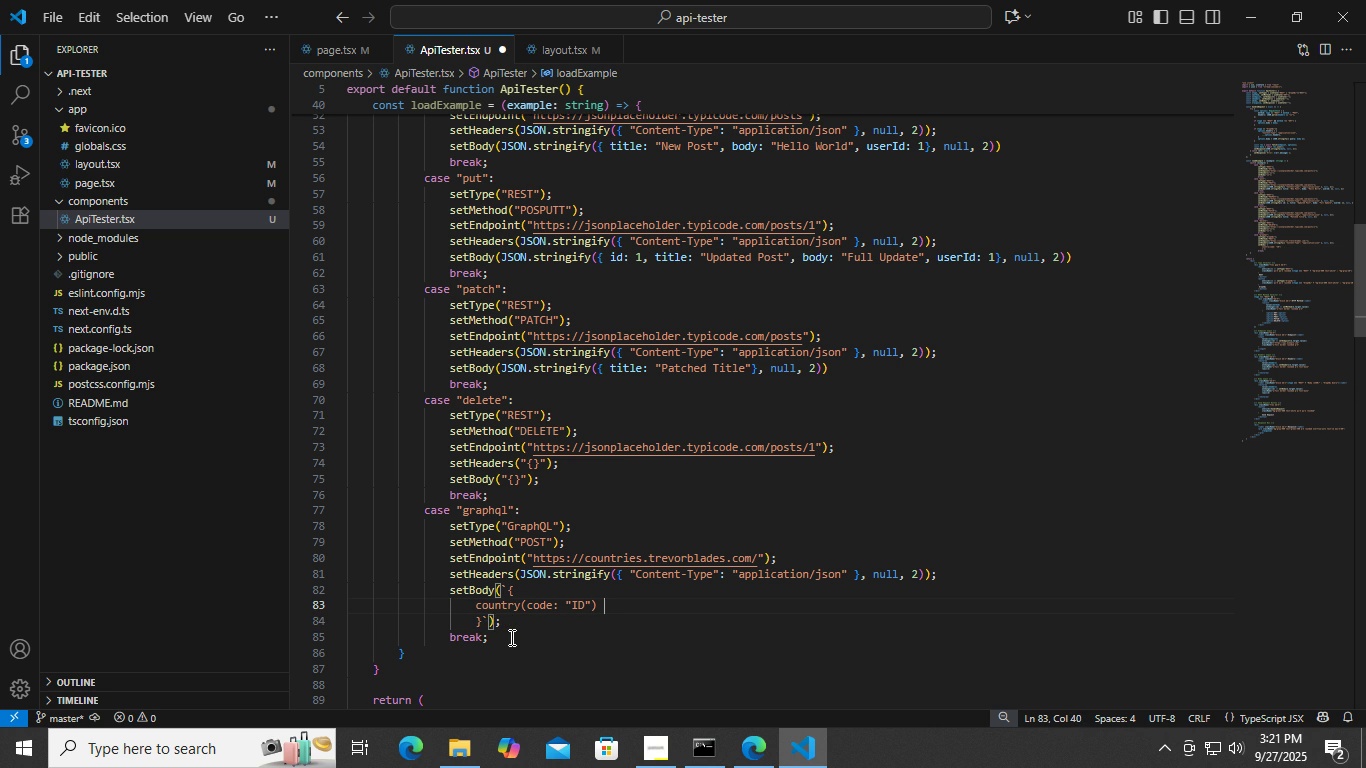 
key(Space)